 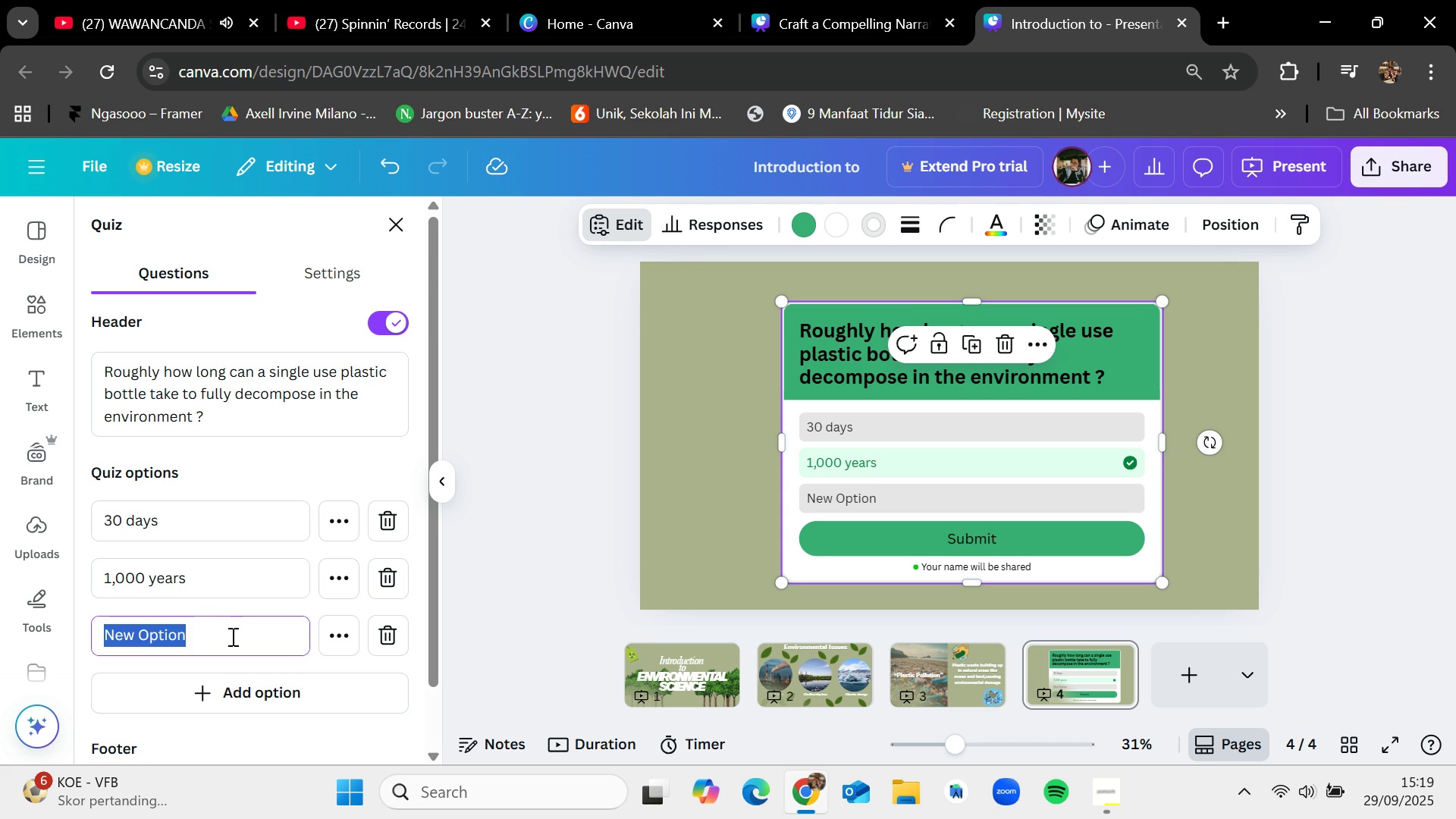 
key(Backspace)
type(450 - 500 years)
 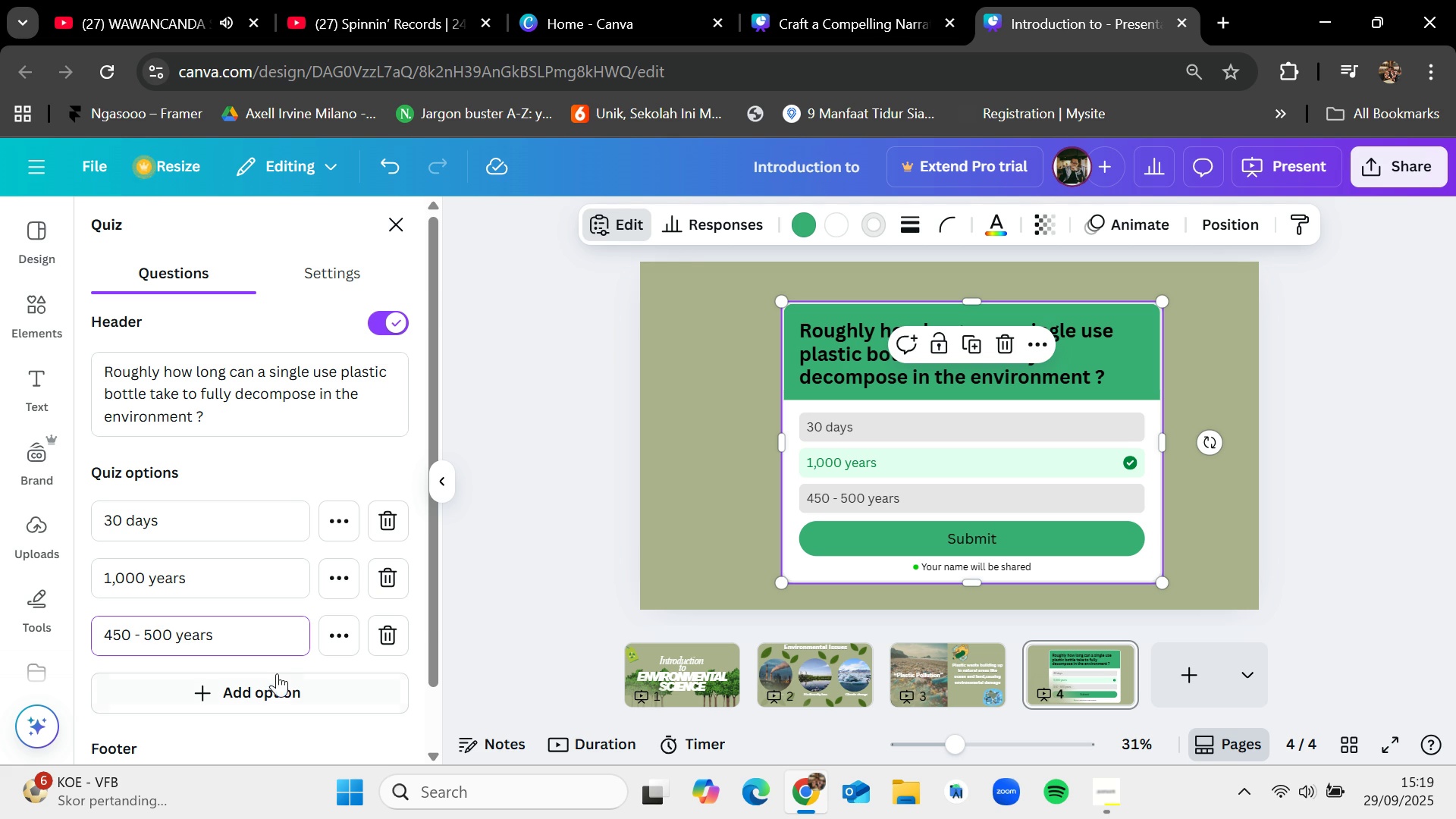 
left_click([267, 686])
 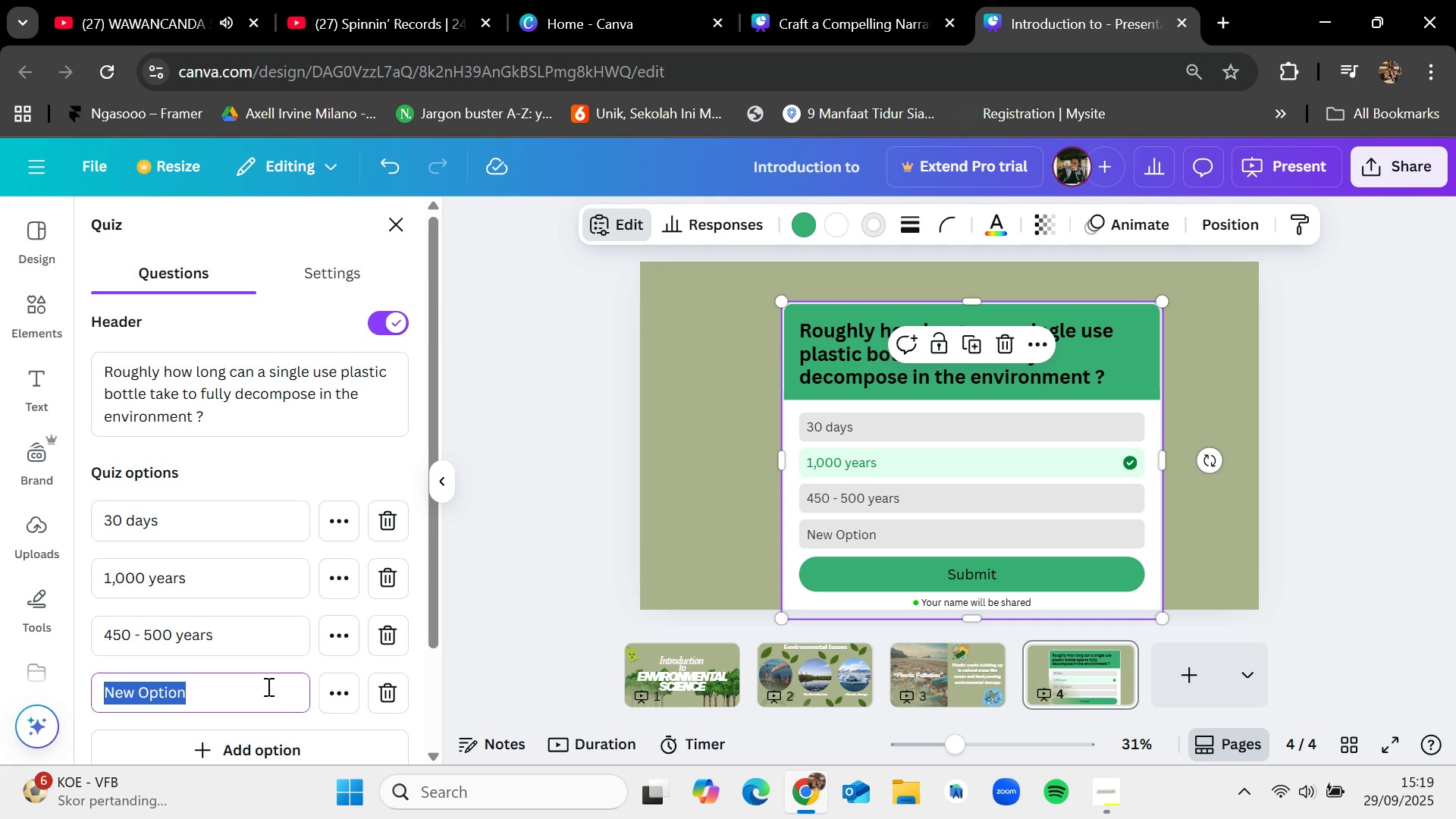 
key(Backspace)
type(10 - 20 years)
 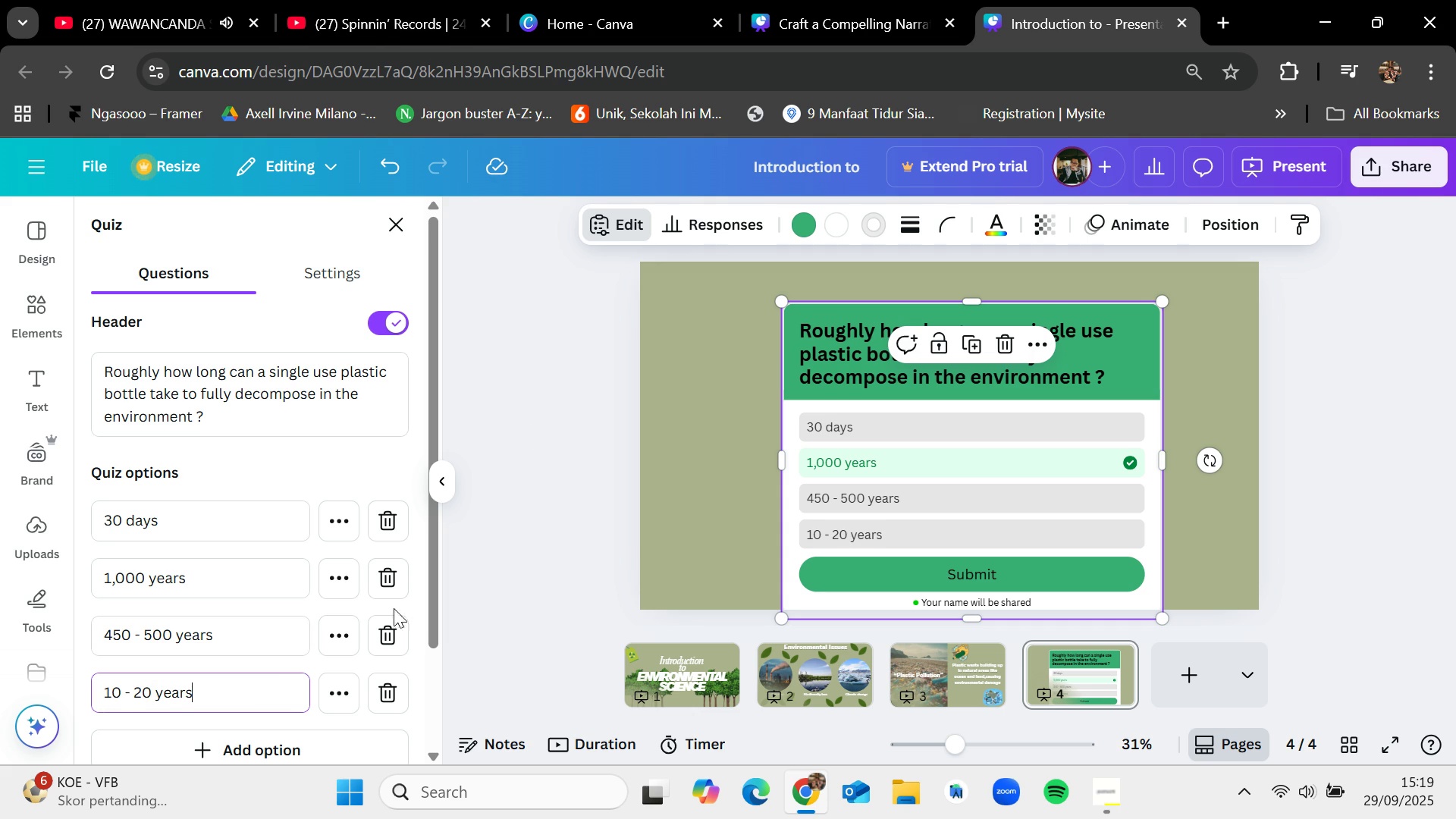 
left_click([328, 629])